 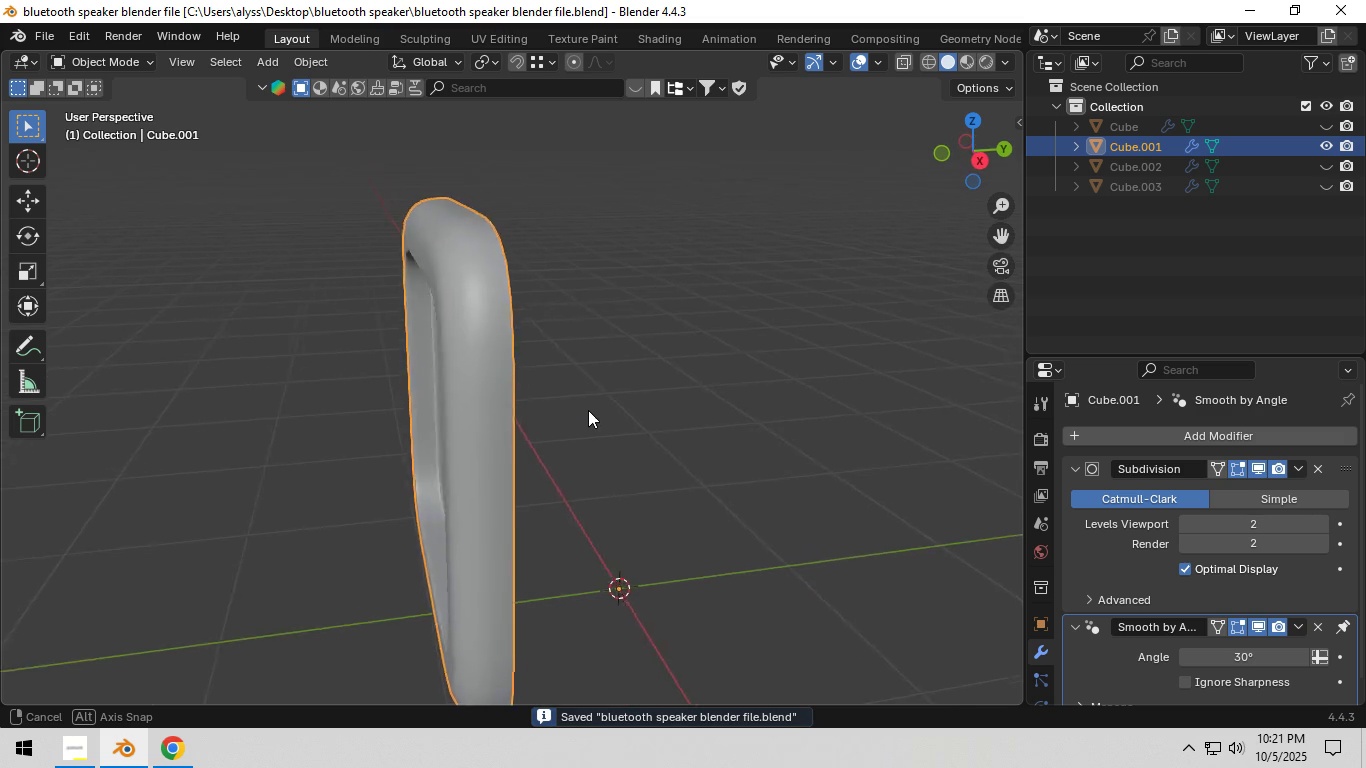 
scroll: coordinate [1165, 529], scroll_direction: down, amount: 1.0
 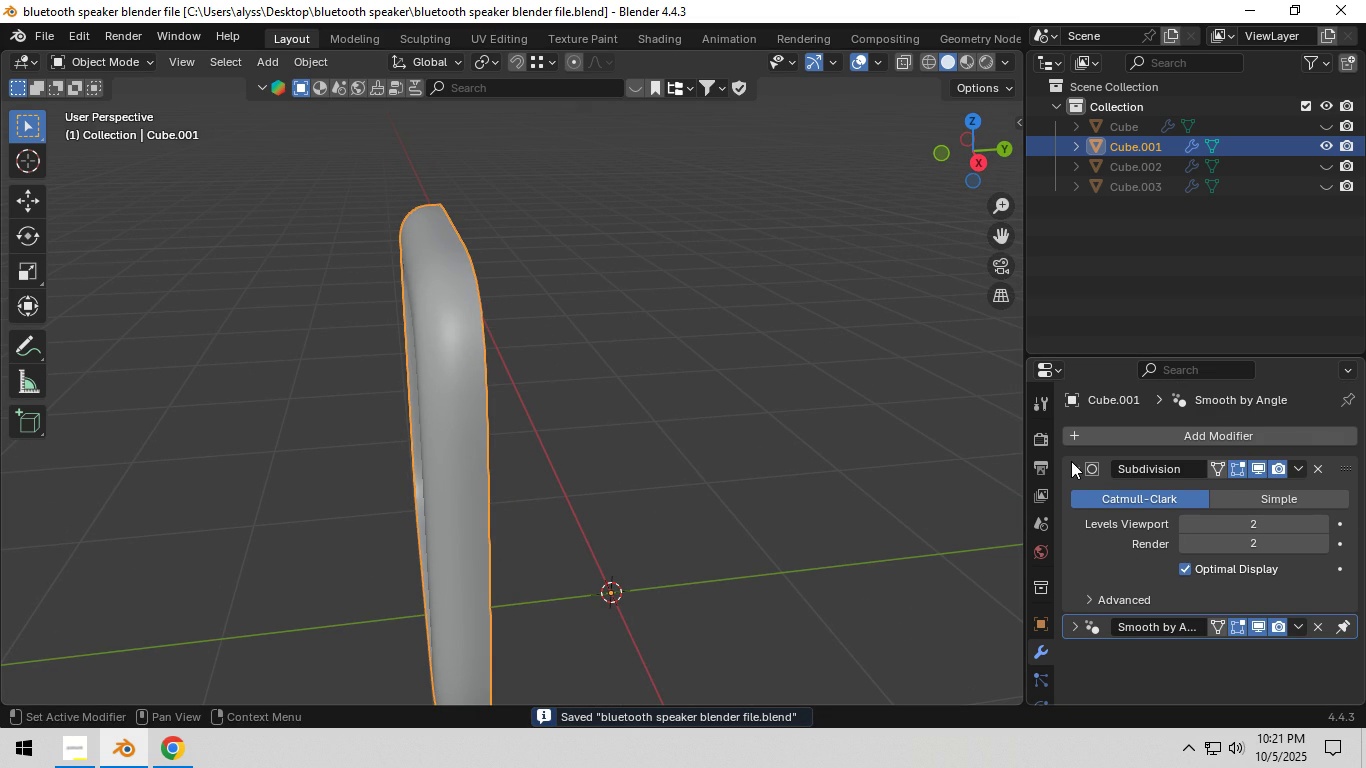 
left_click([1075, 465])
 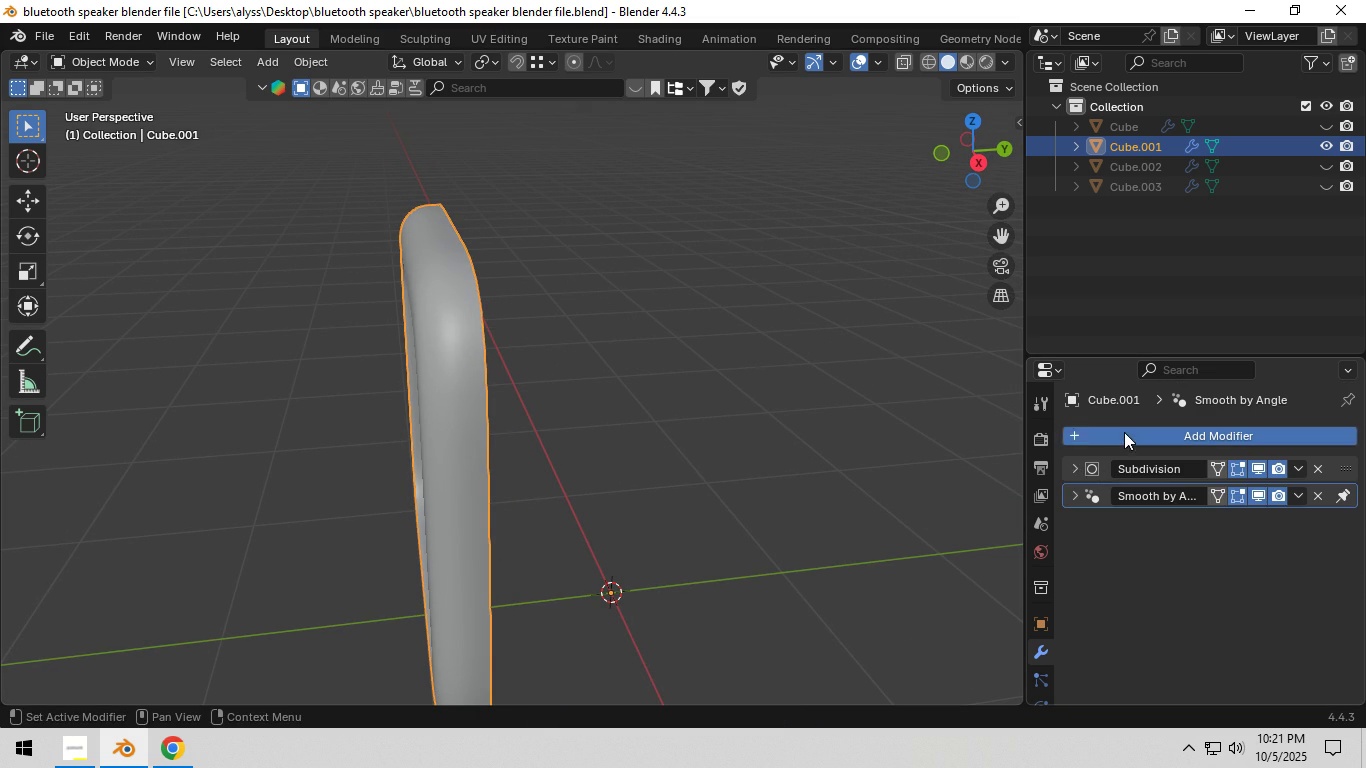 
left_click([1124, 432])
 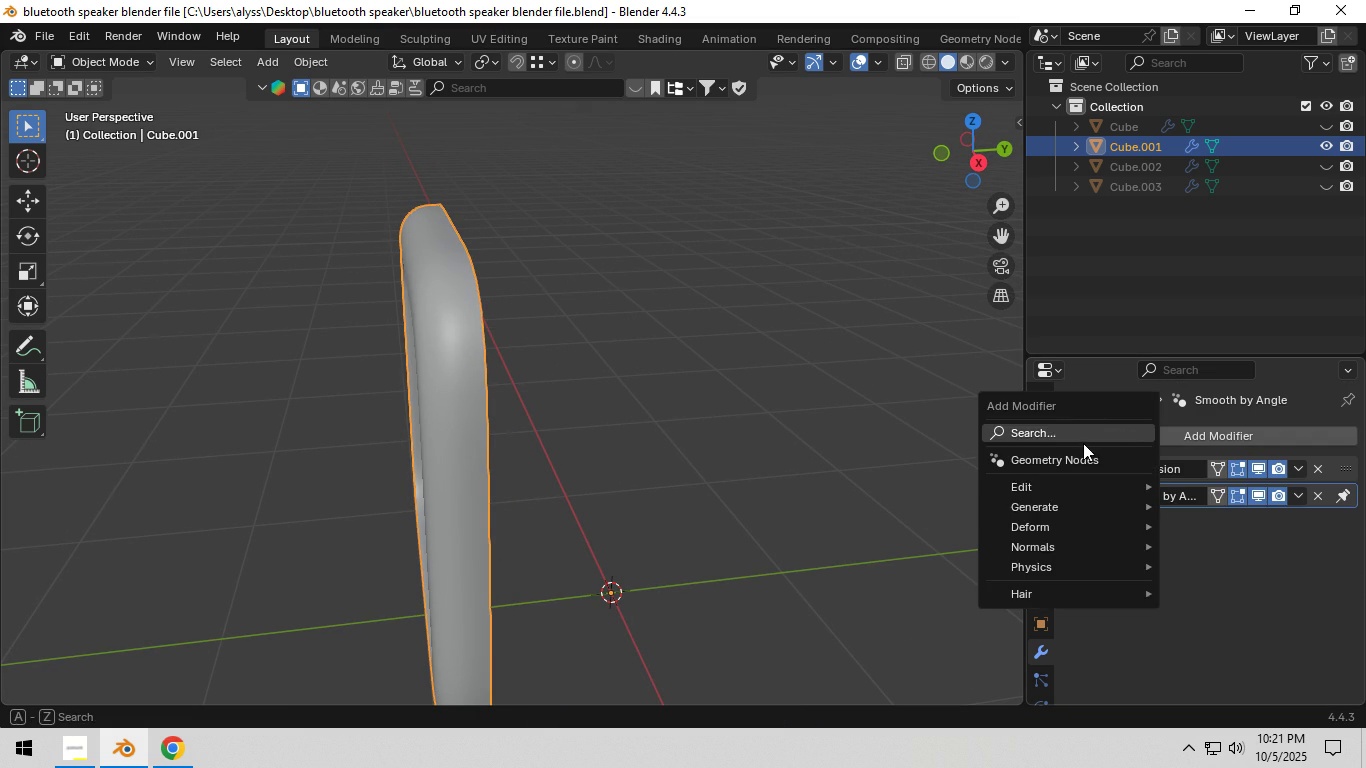 
left_click([1082, 442])
 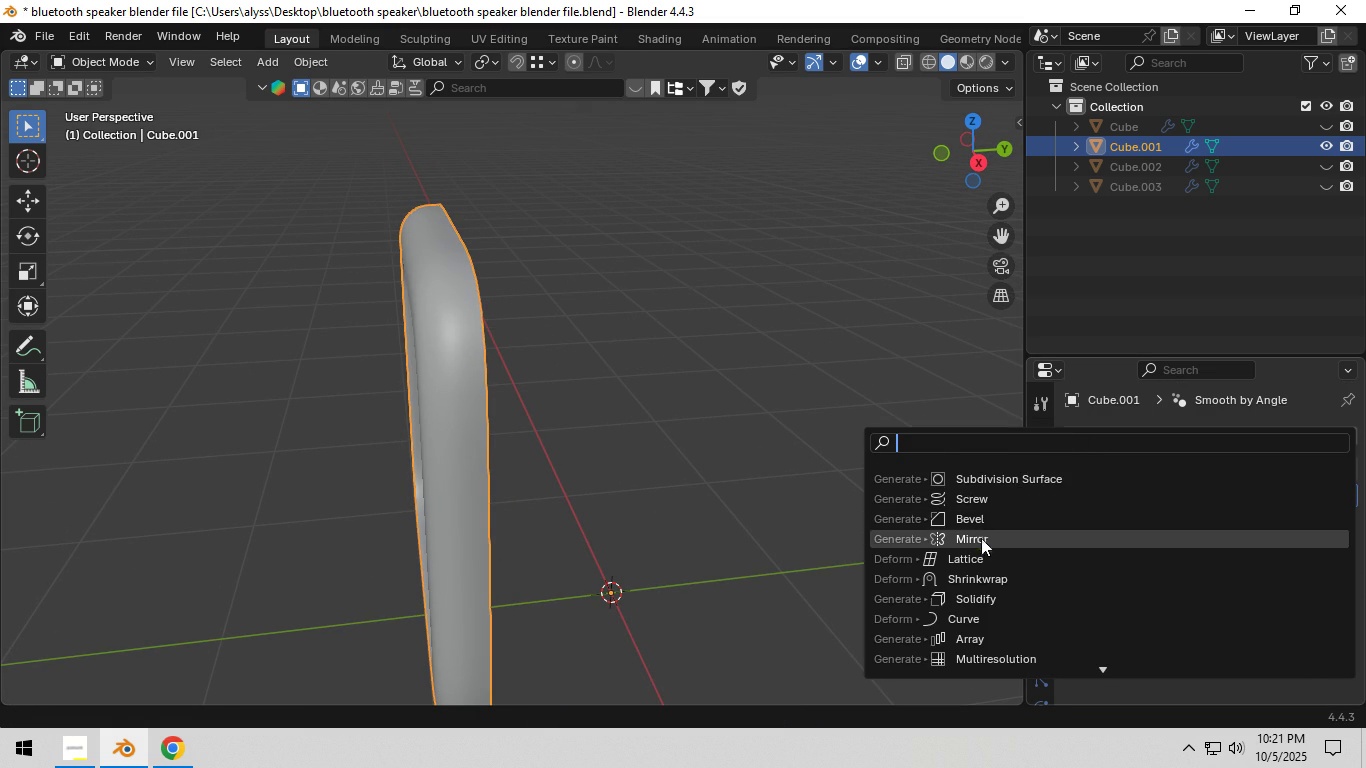 
left_click([981, 538])
 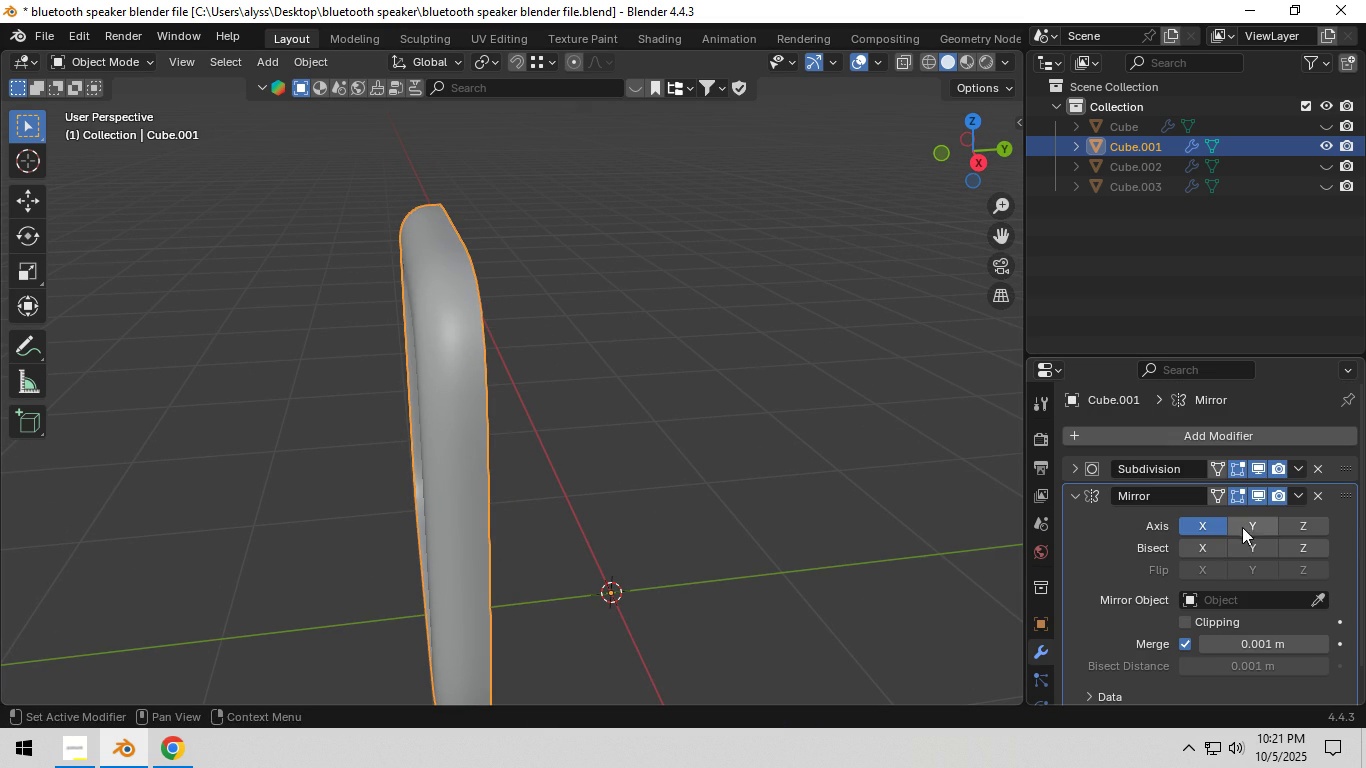 
left_click([1243, 524])
 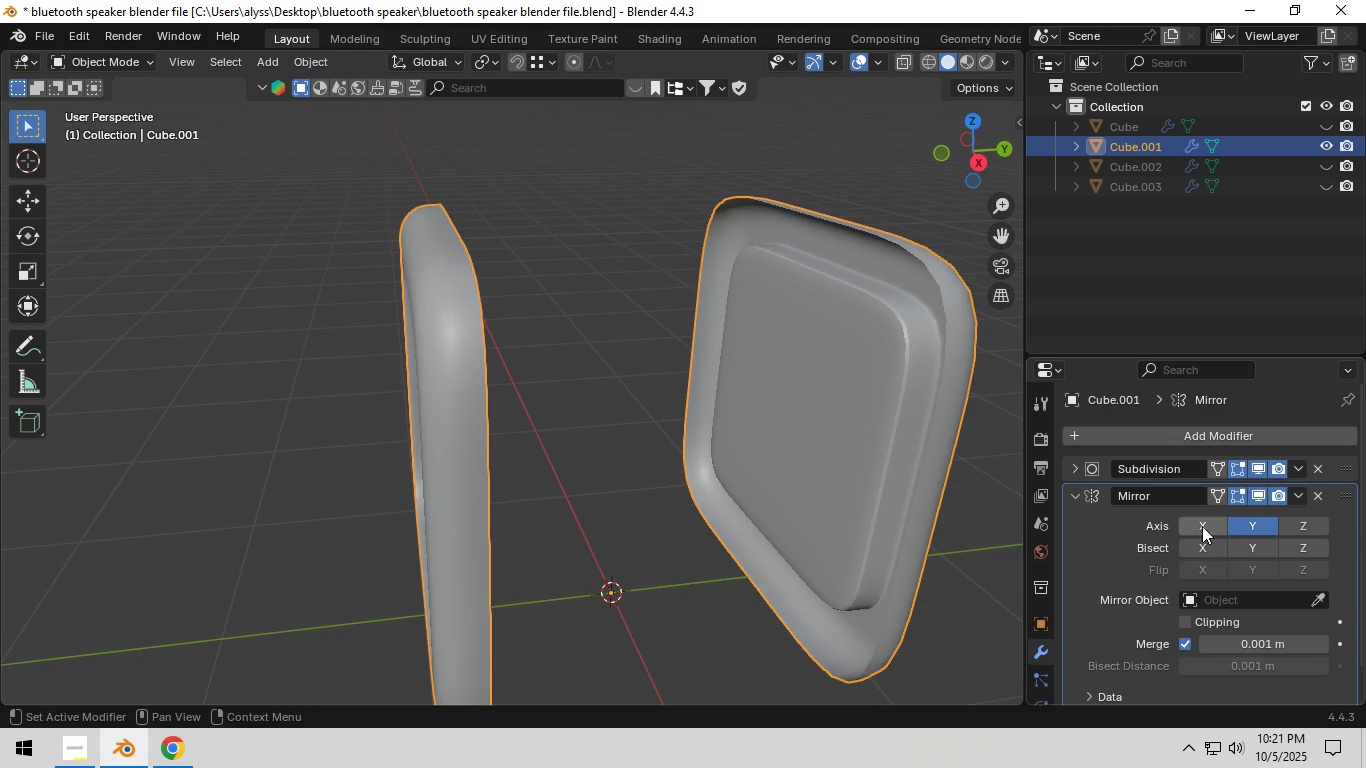 
left_click([1202, 526])
 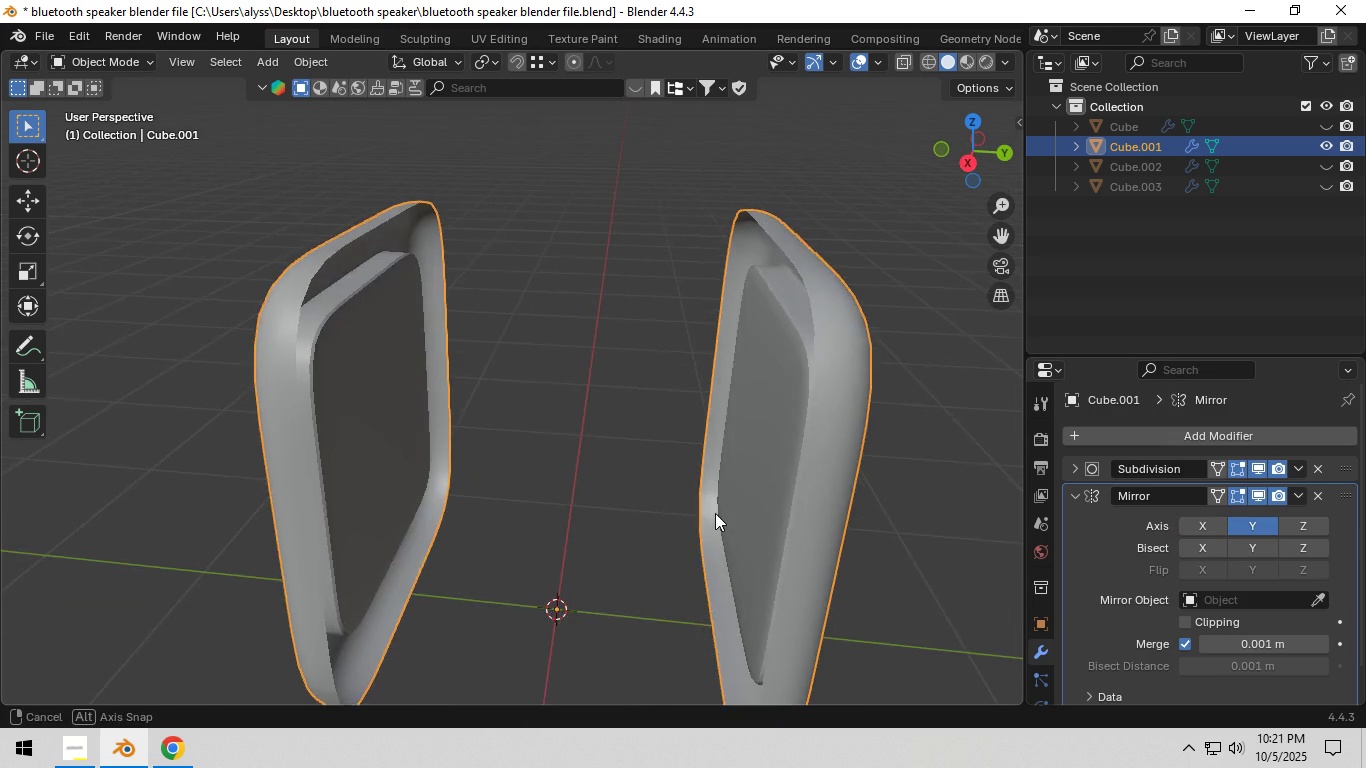 
scroll: coordinate [715, 513], scroll_direction: down, amount: 2.0
 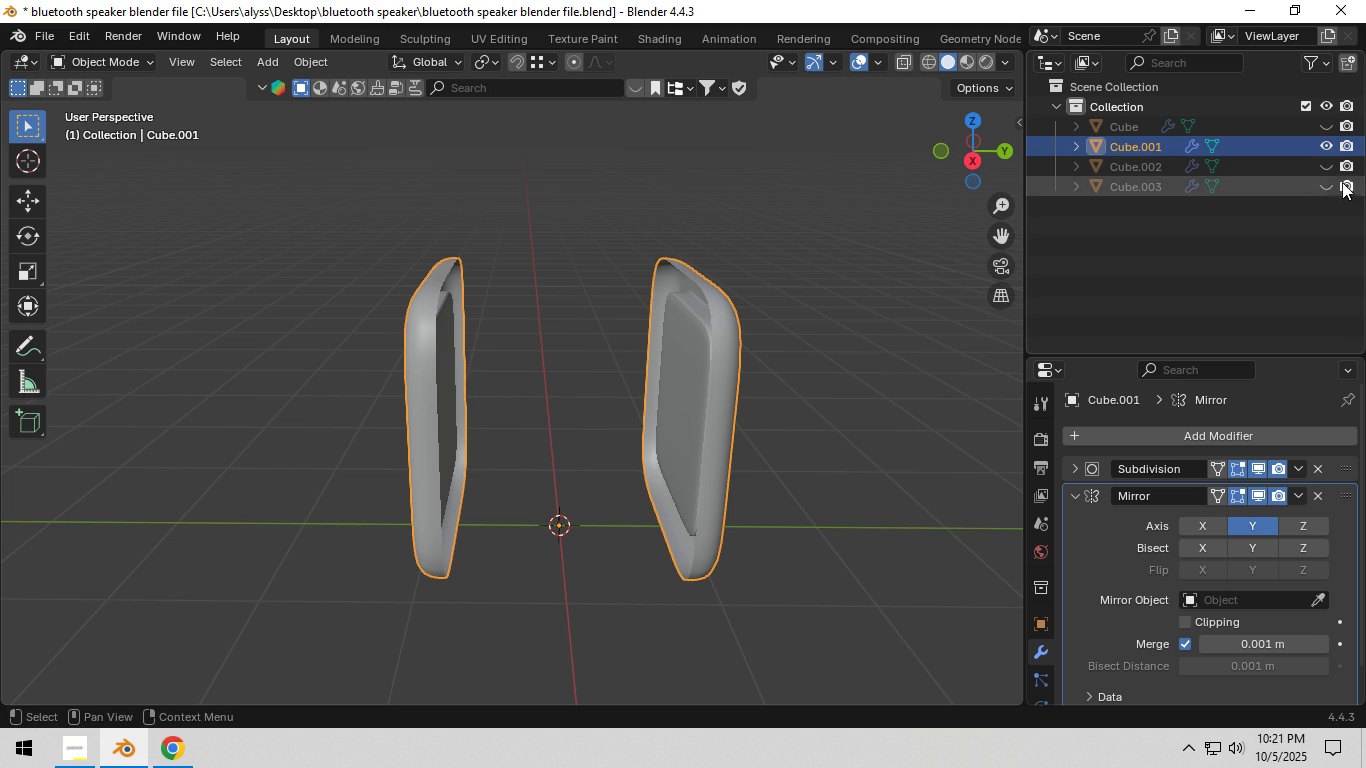 
left_click([1331, 186])
 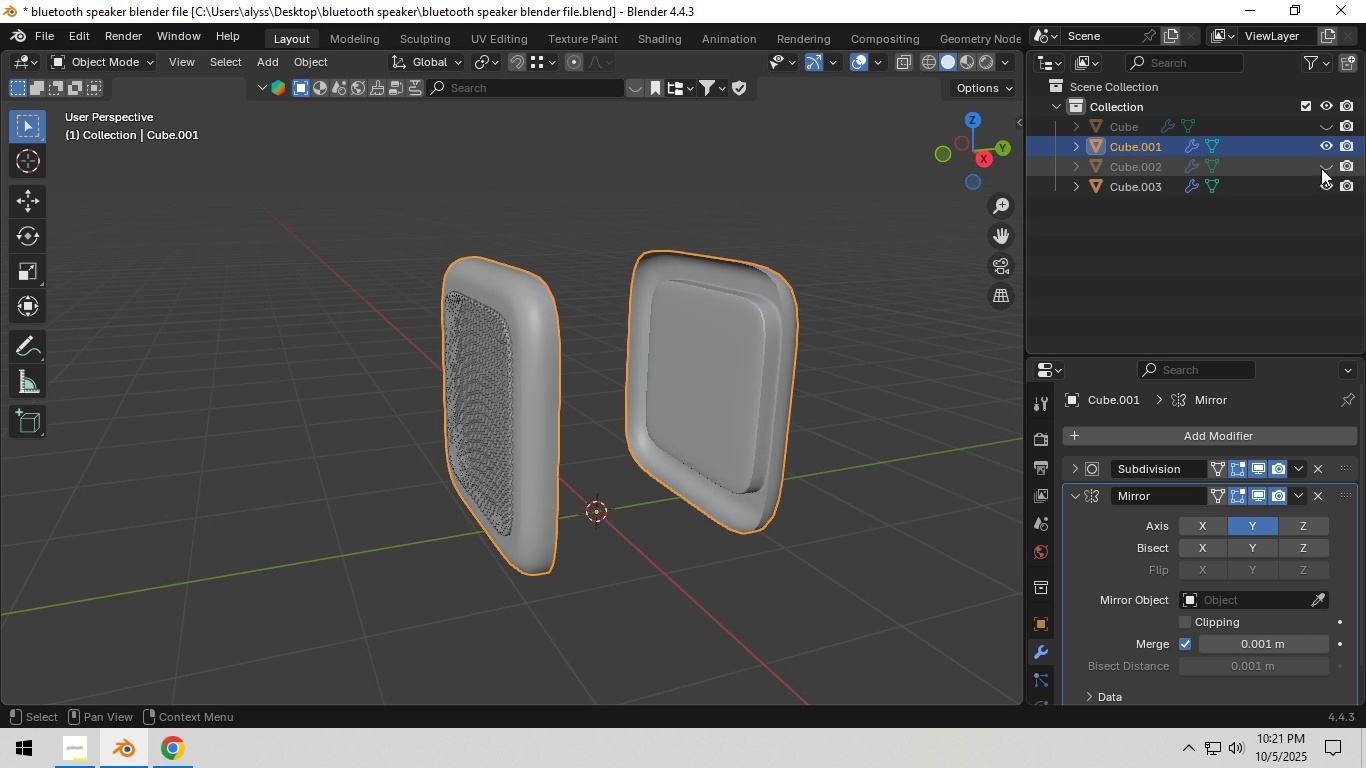 
double_click([1326, 167])
 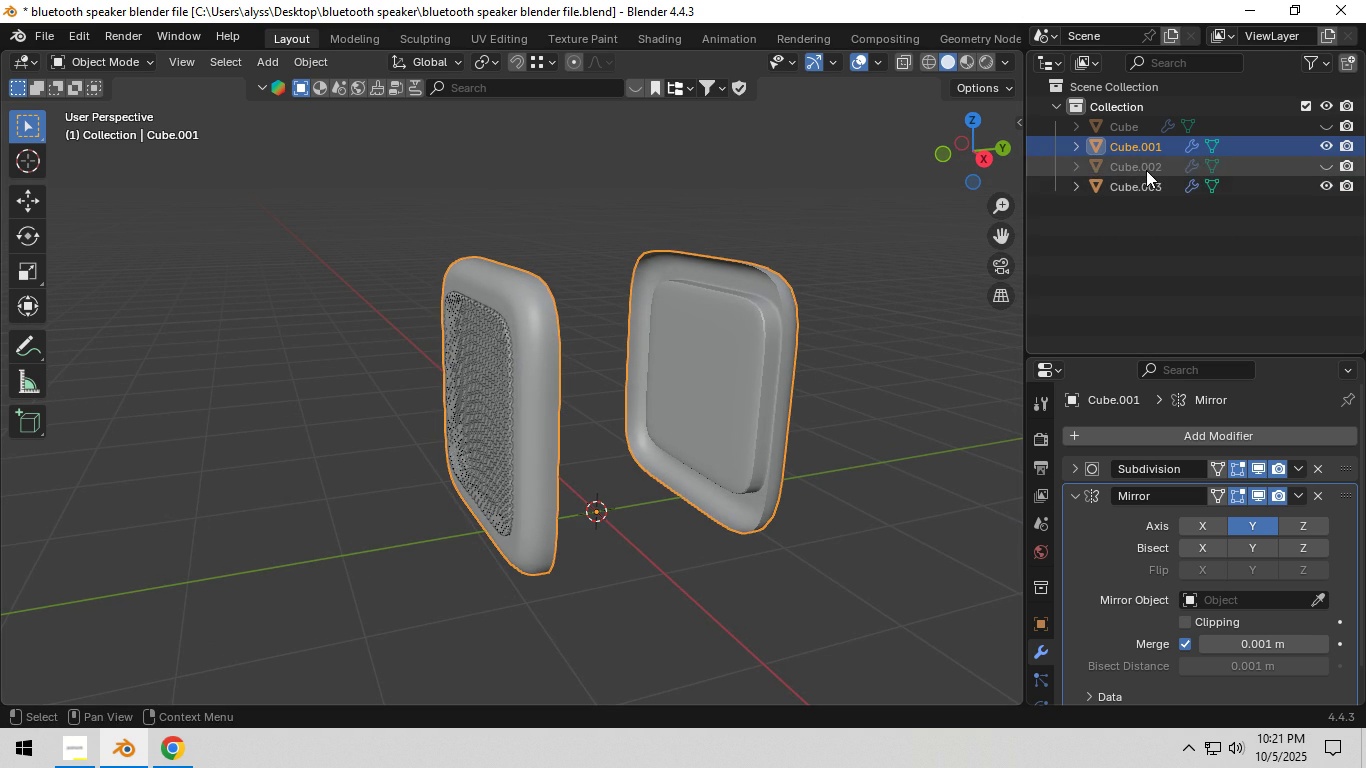 
left_click([1146, 170])
 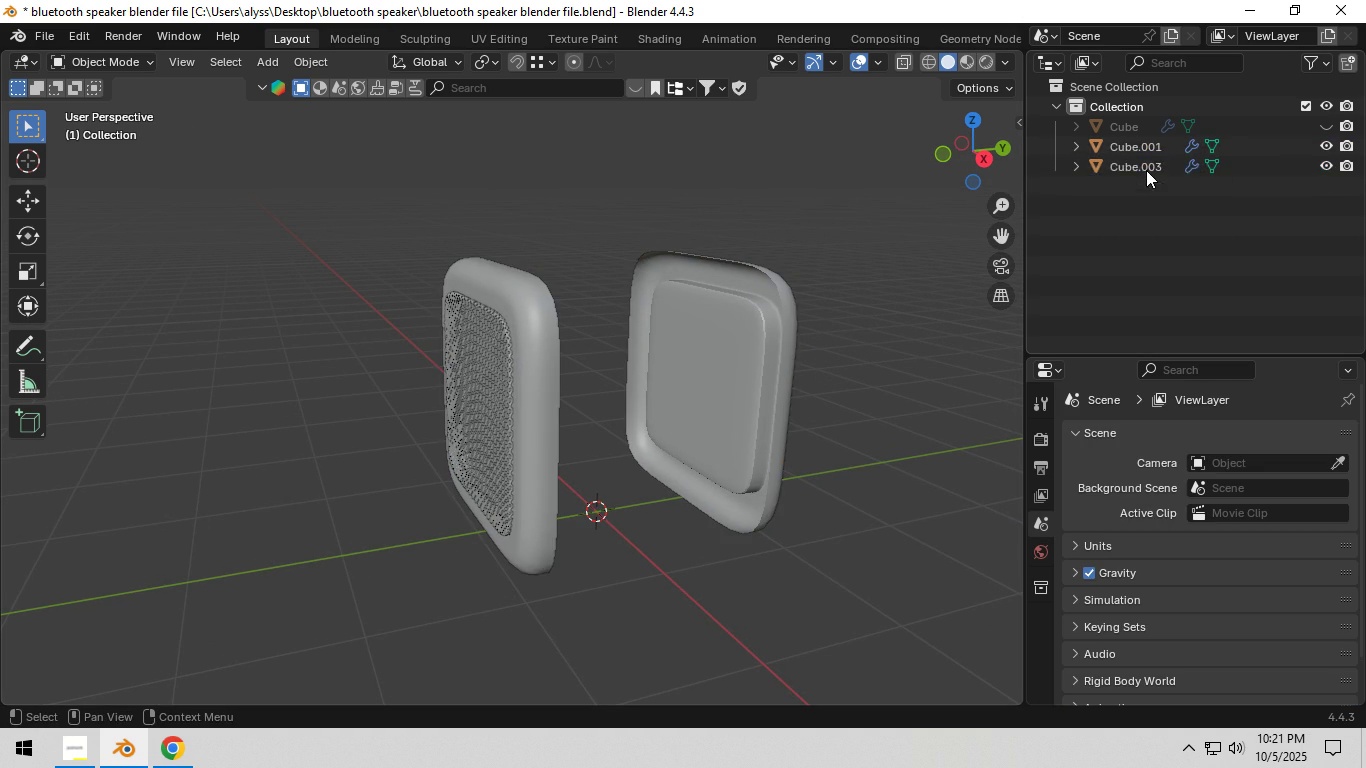 
key(X)